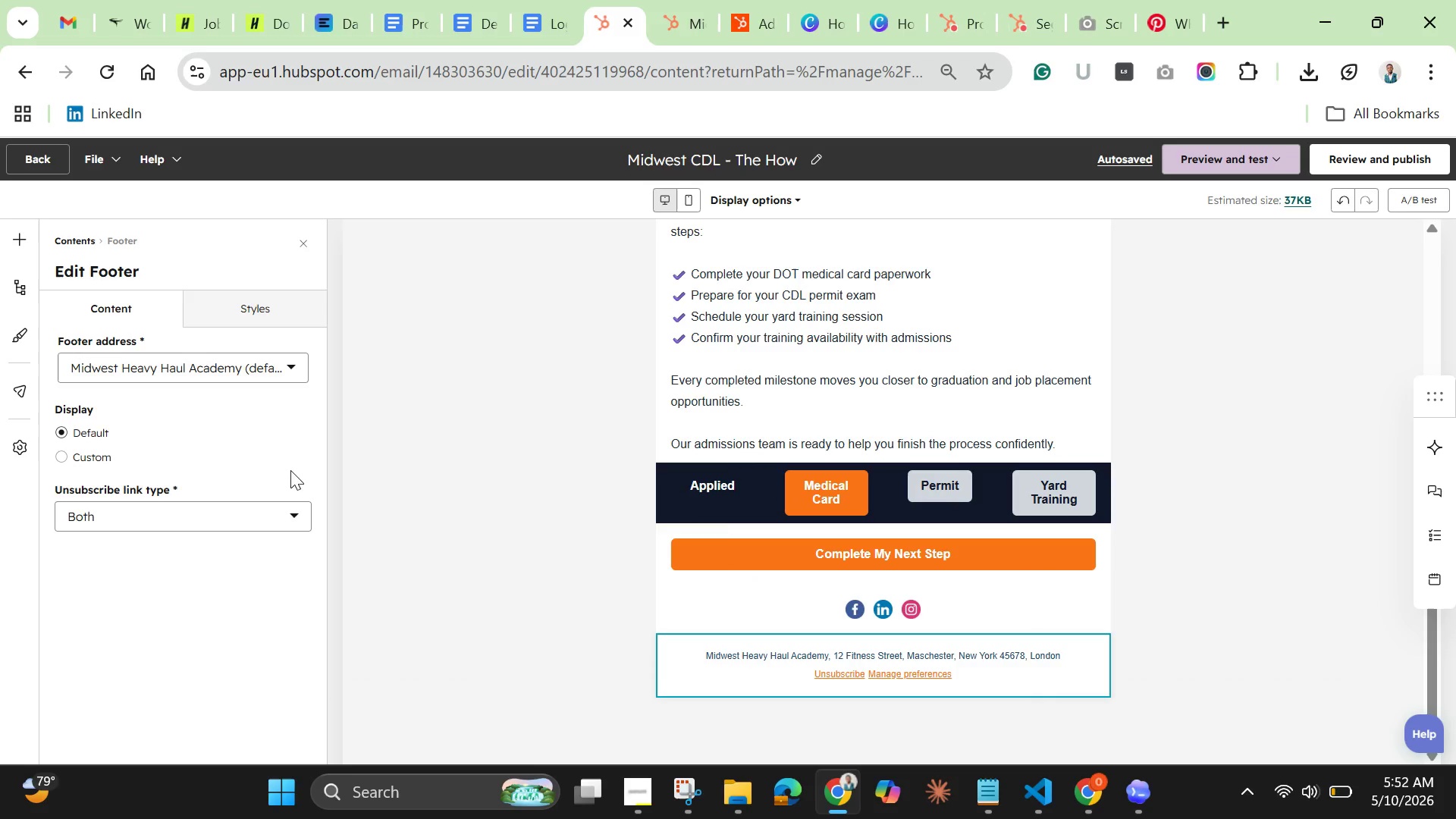 
wait(6.25)
 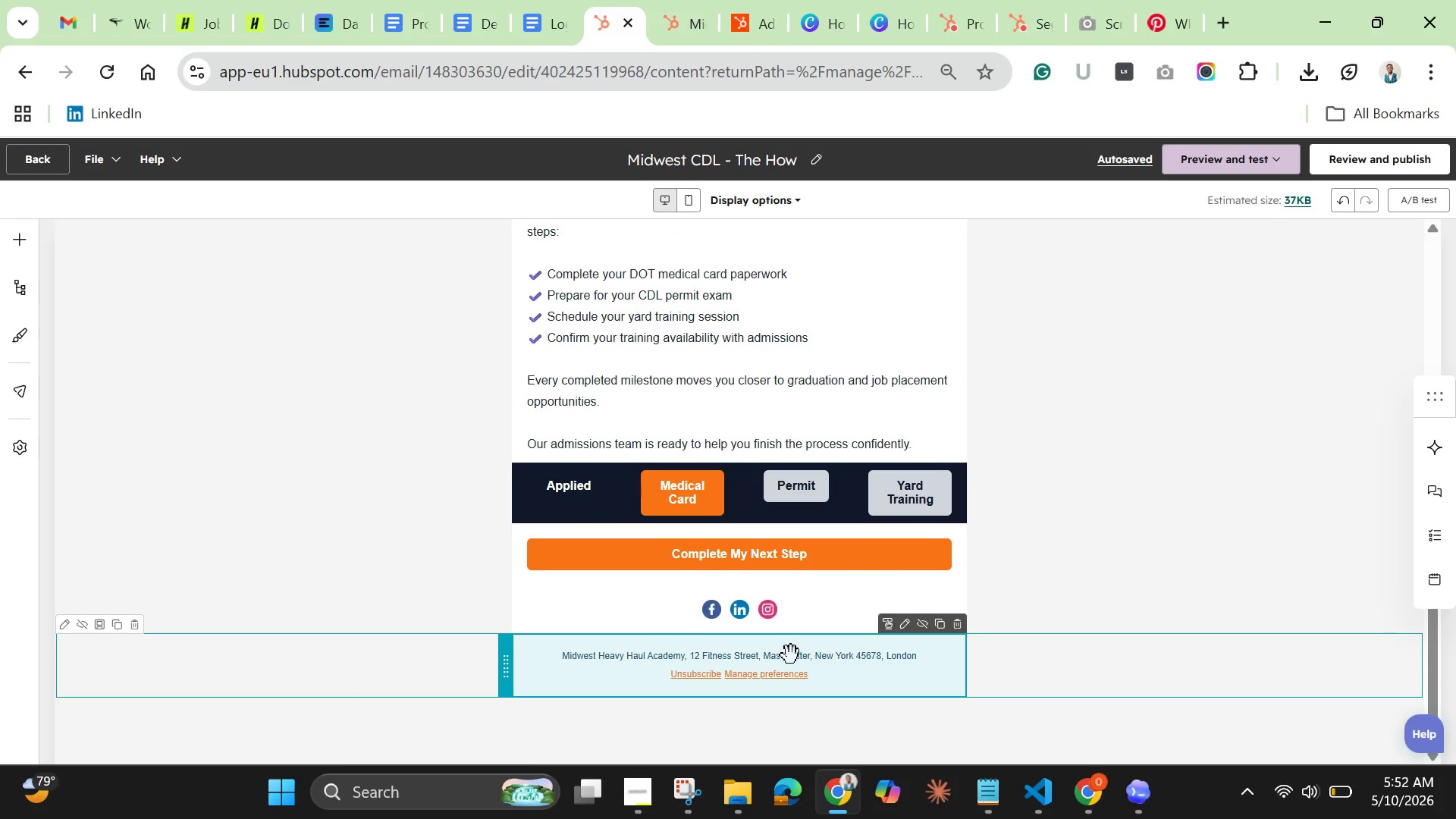 
left_click([268, 316])
 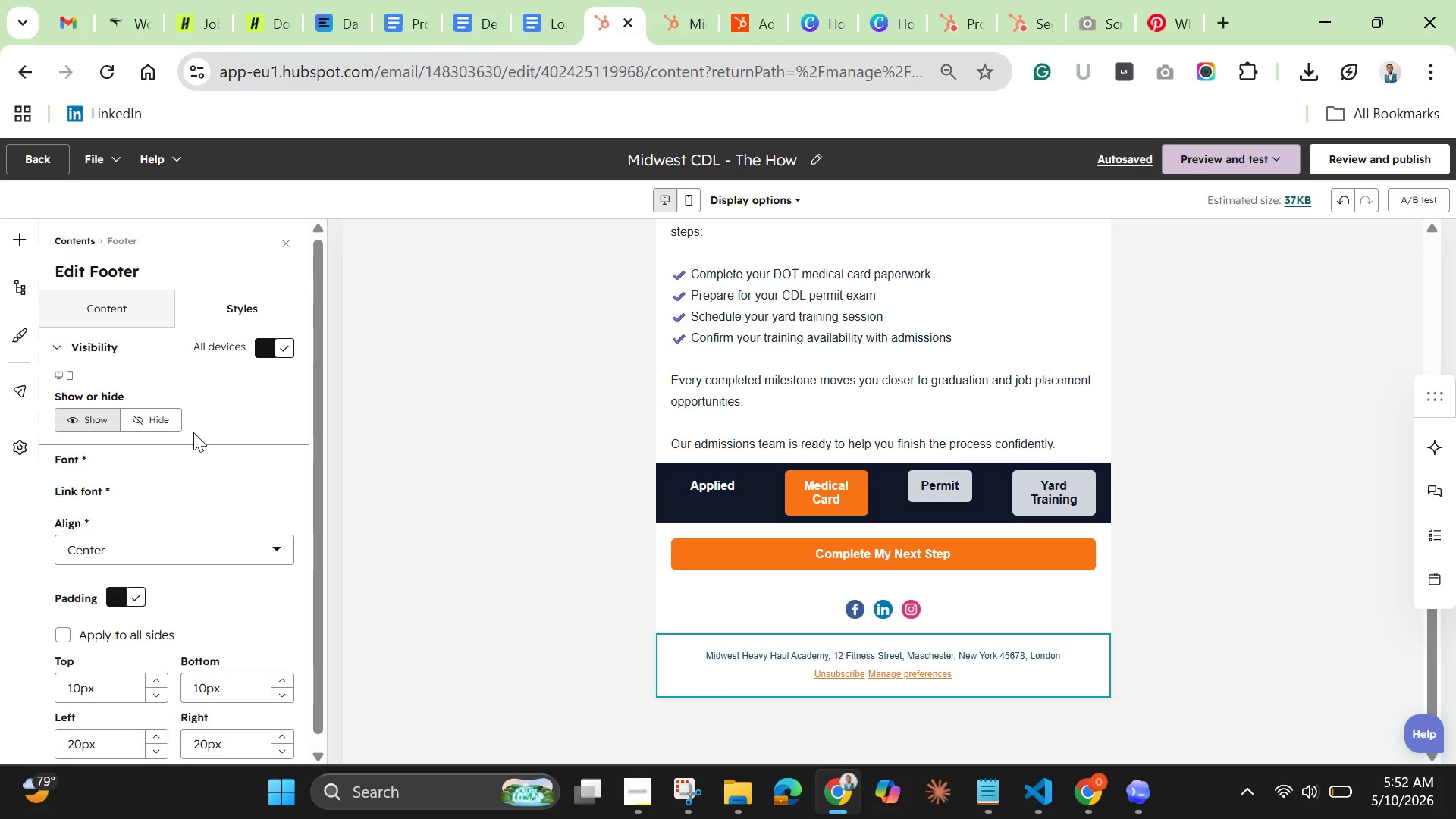 
scroll: coordinate [196, 516], scroll_direction: down, amount: 10.0
 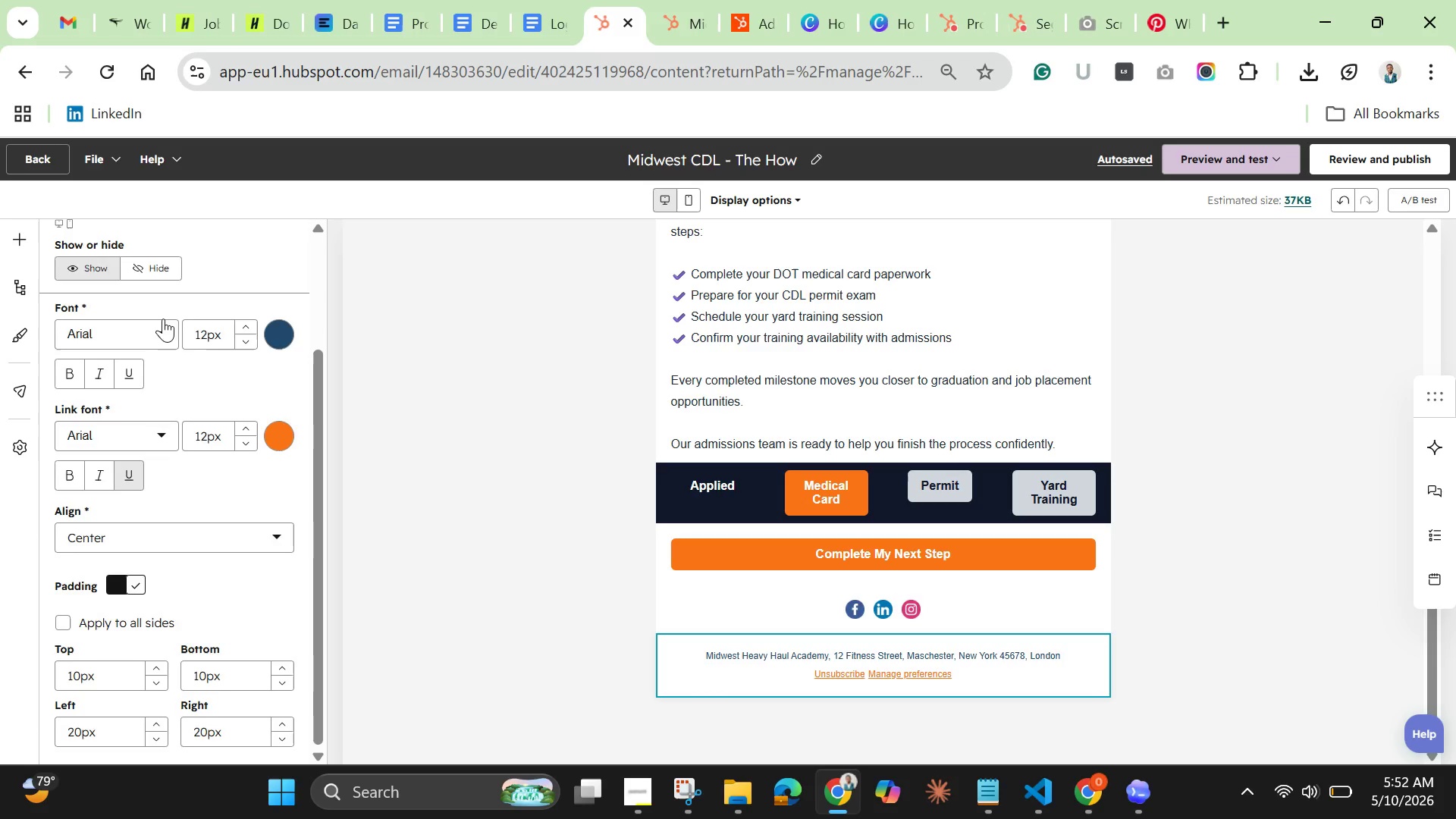 
scroll: coordinate [165, 320], scroll_direction: up, amount: 6.0
 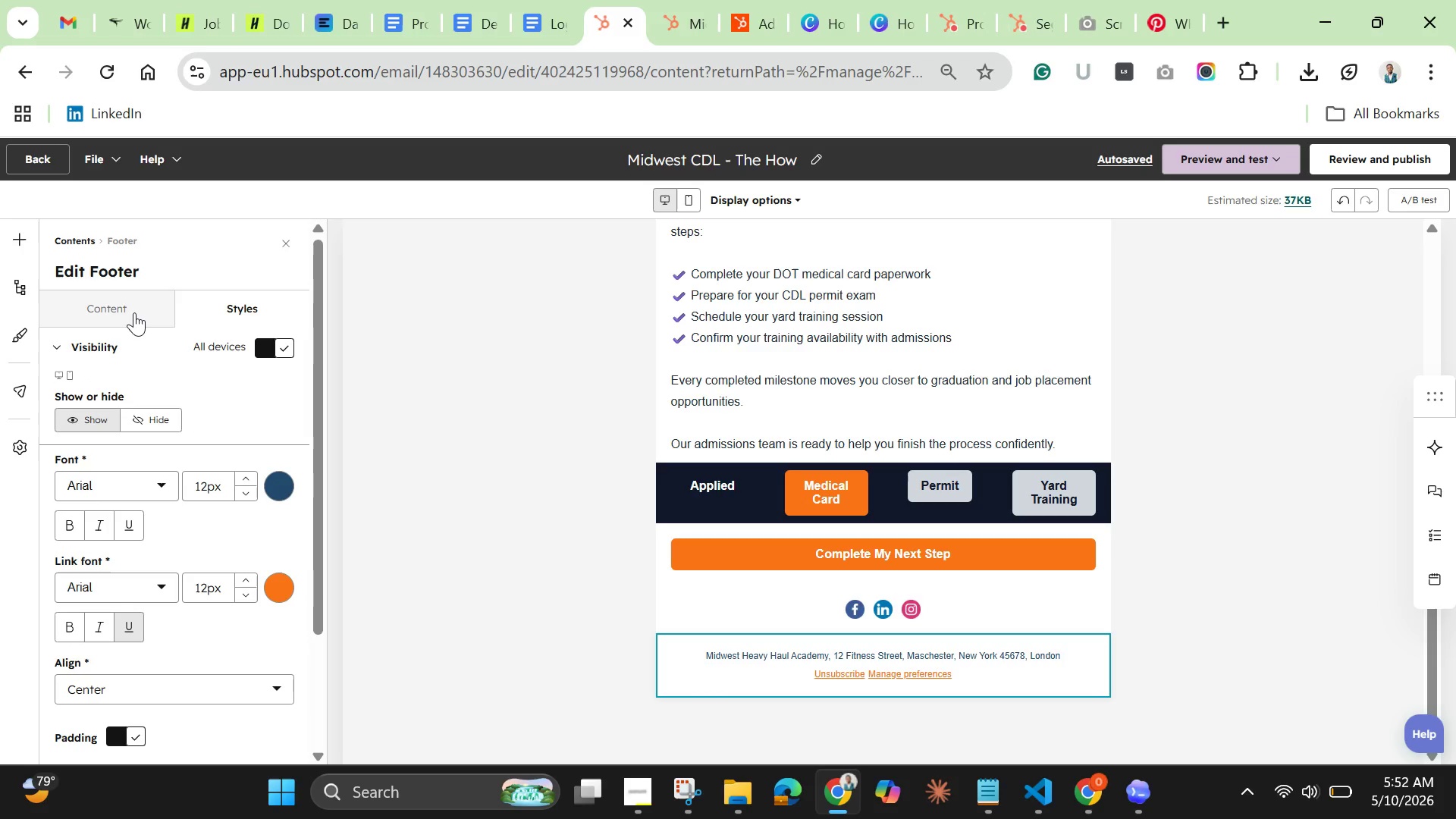 
left_click([133, 309])
 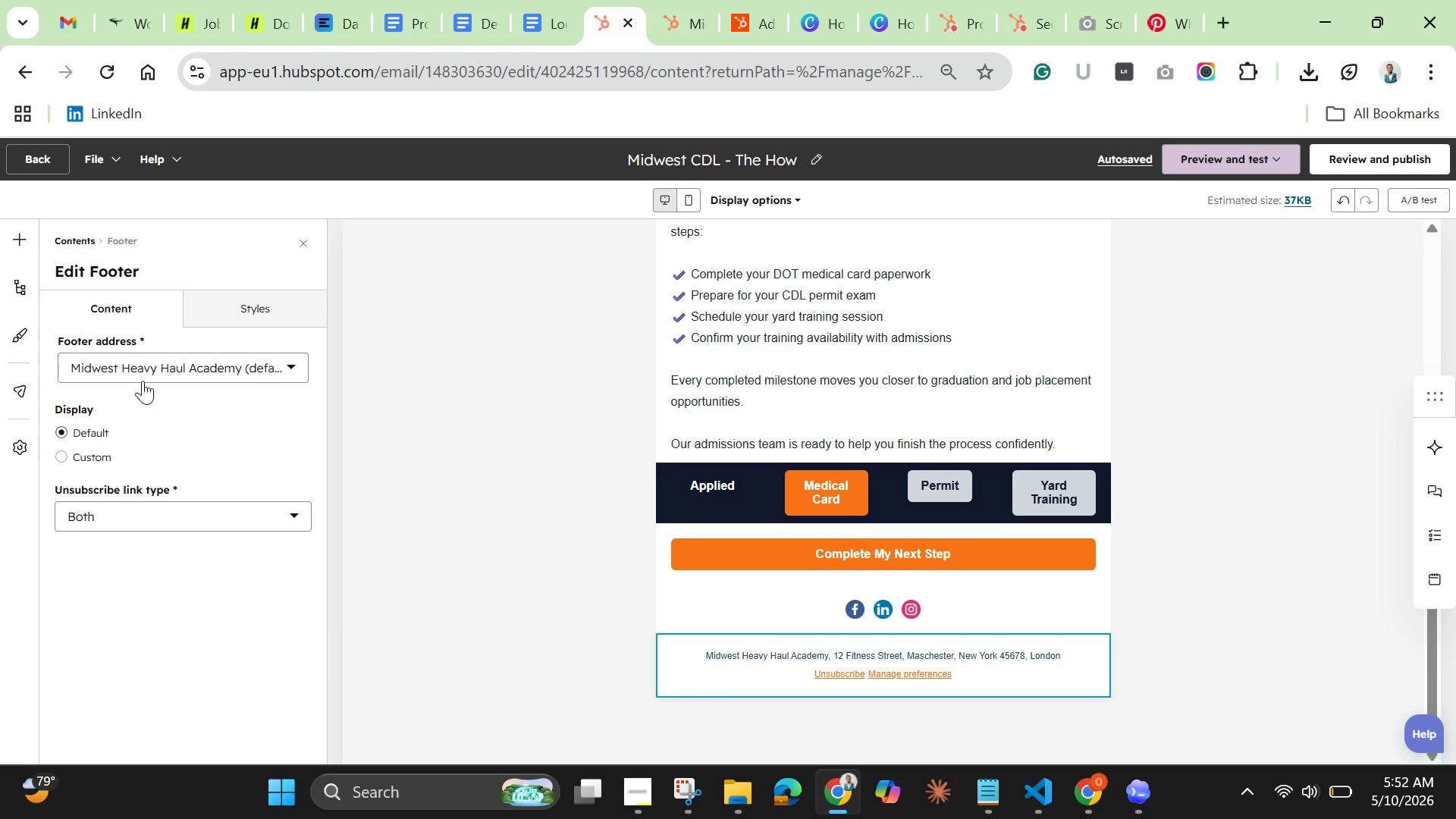 
left_click([146, 370])
 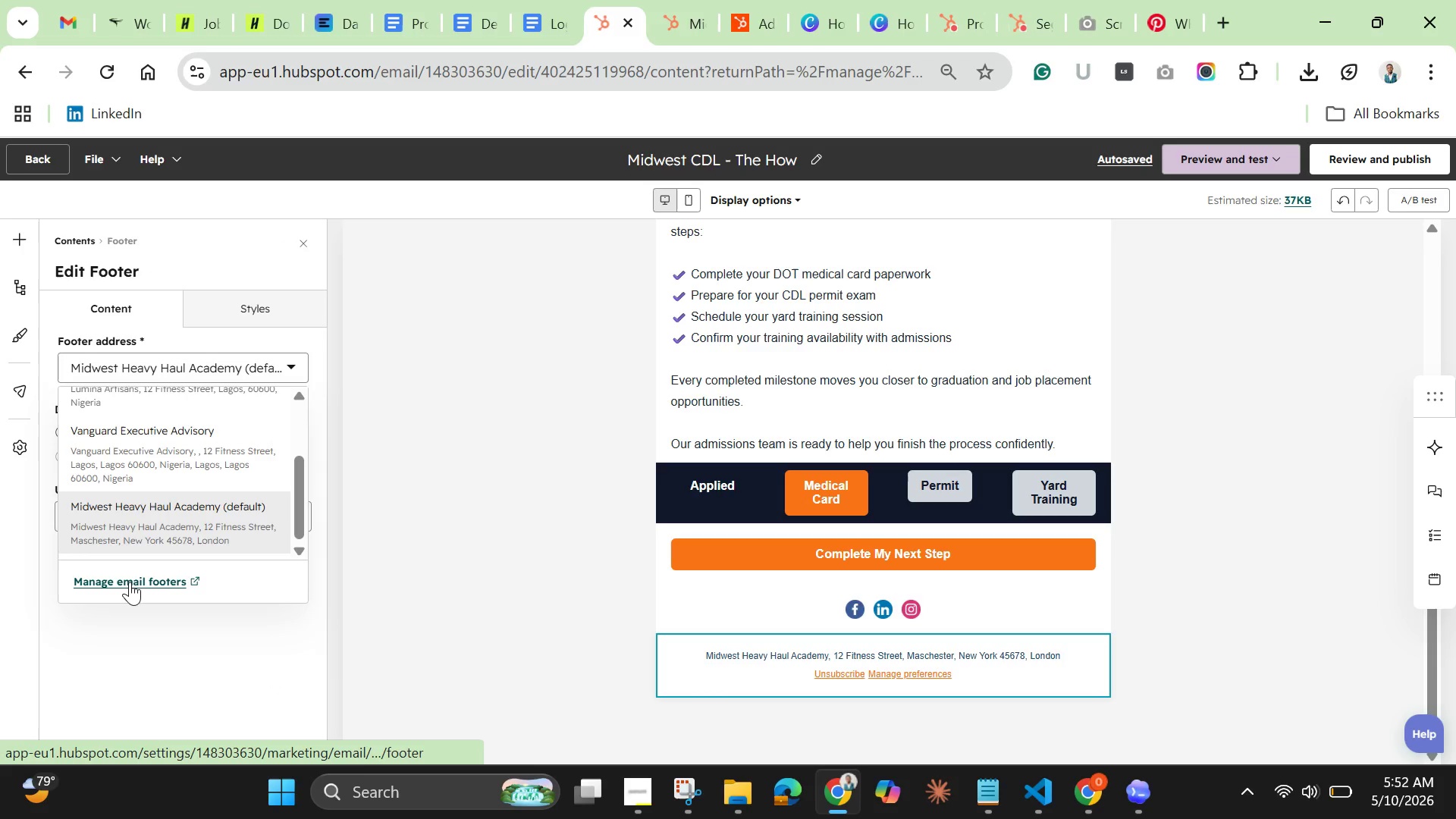 
left_click([131, 582])
 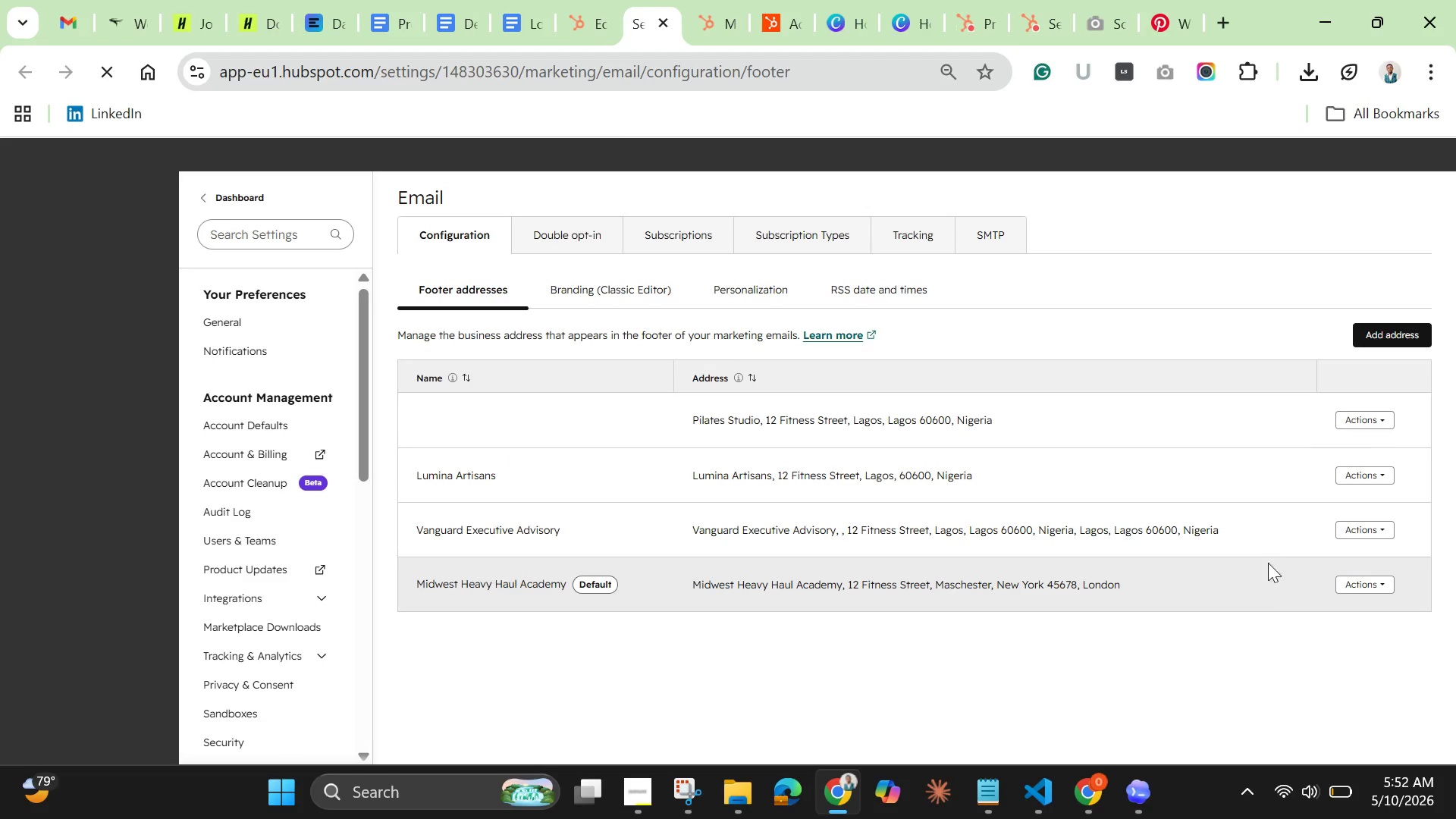 
left_click([1370, 582])
 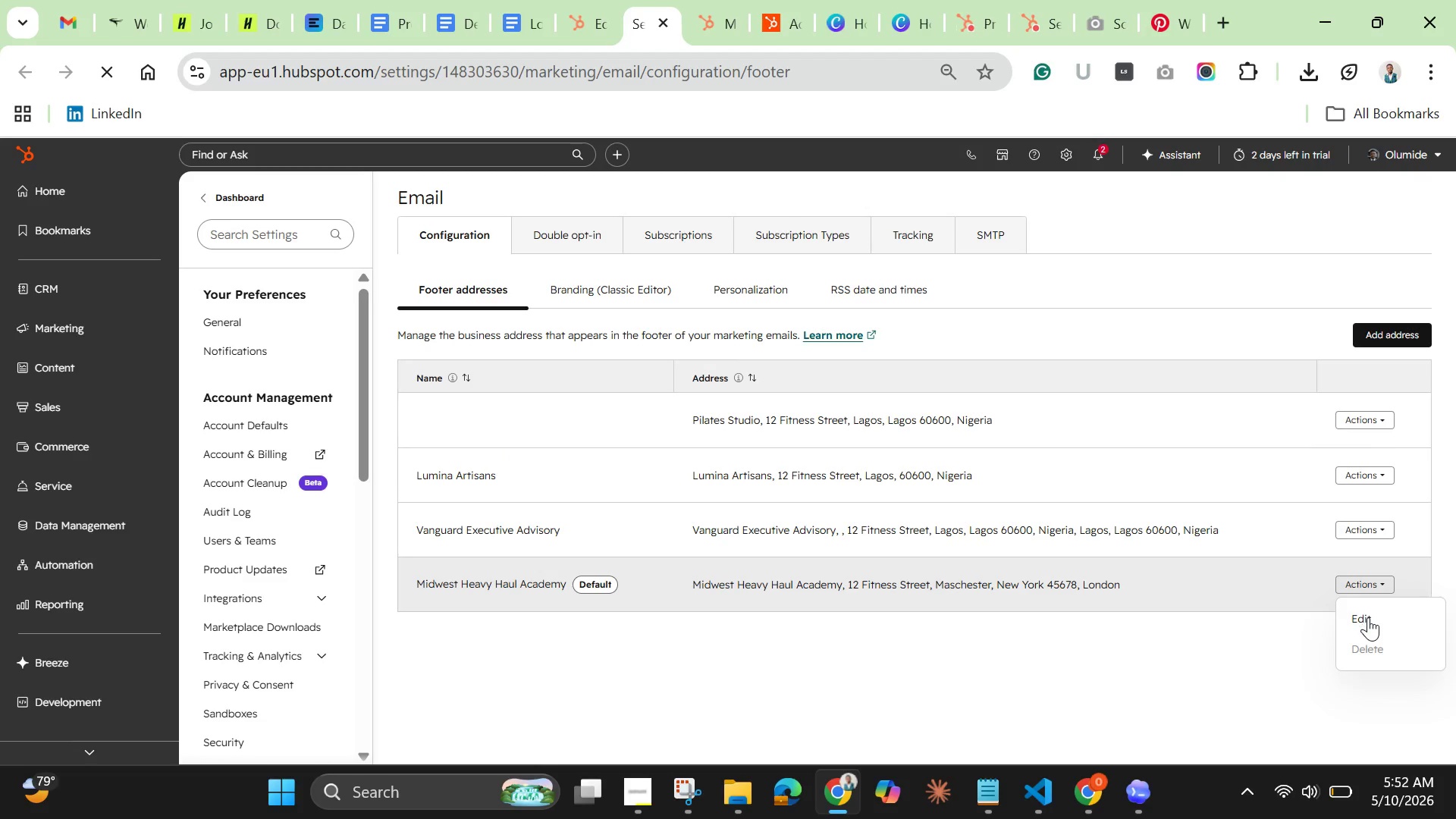 
left_click([1368, 617])
 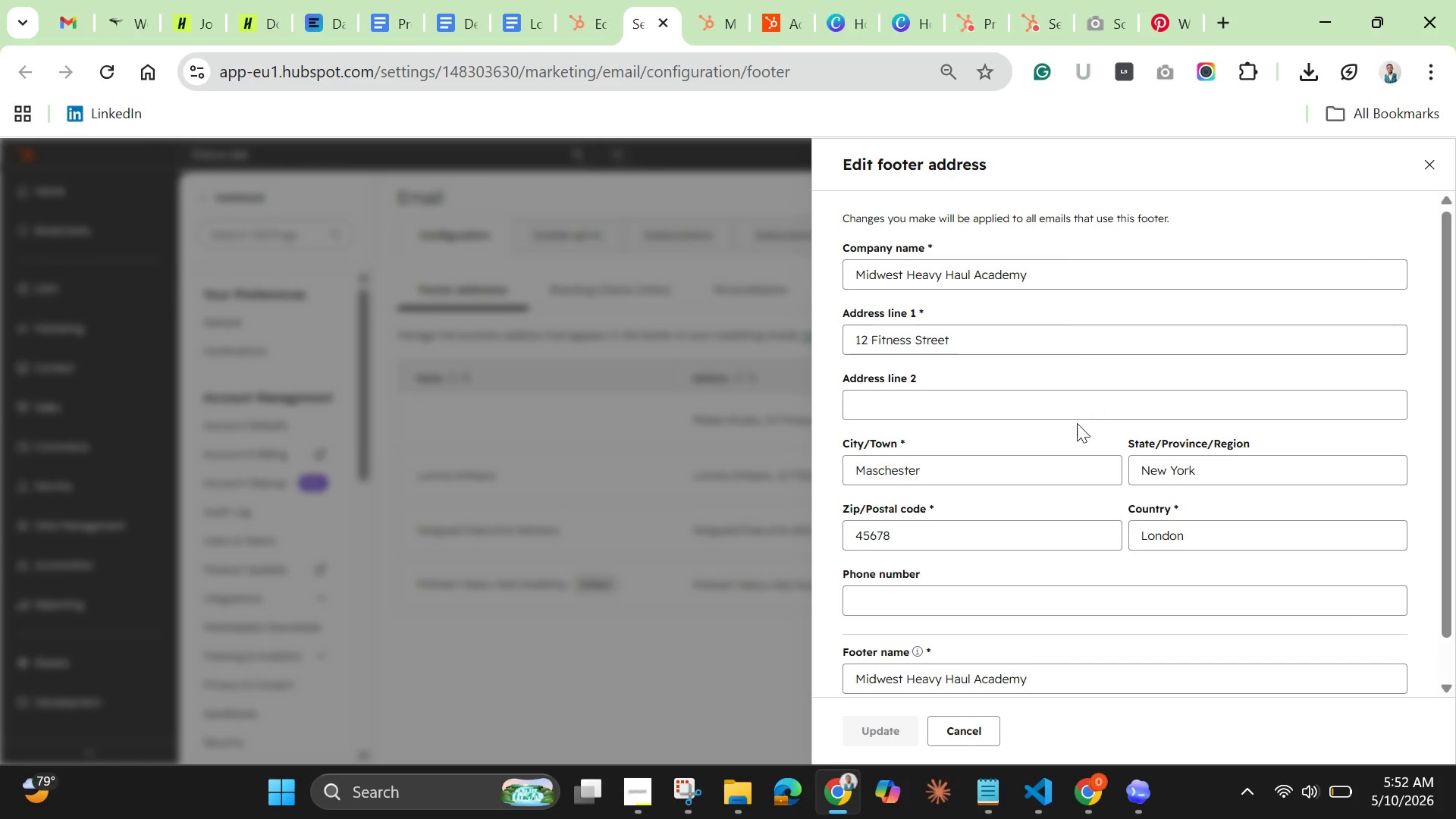 
wait(6.53)
 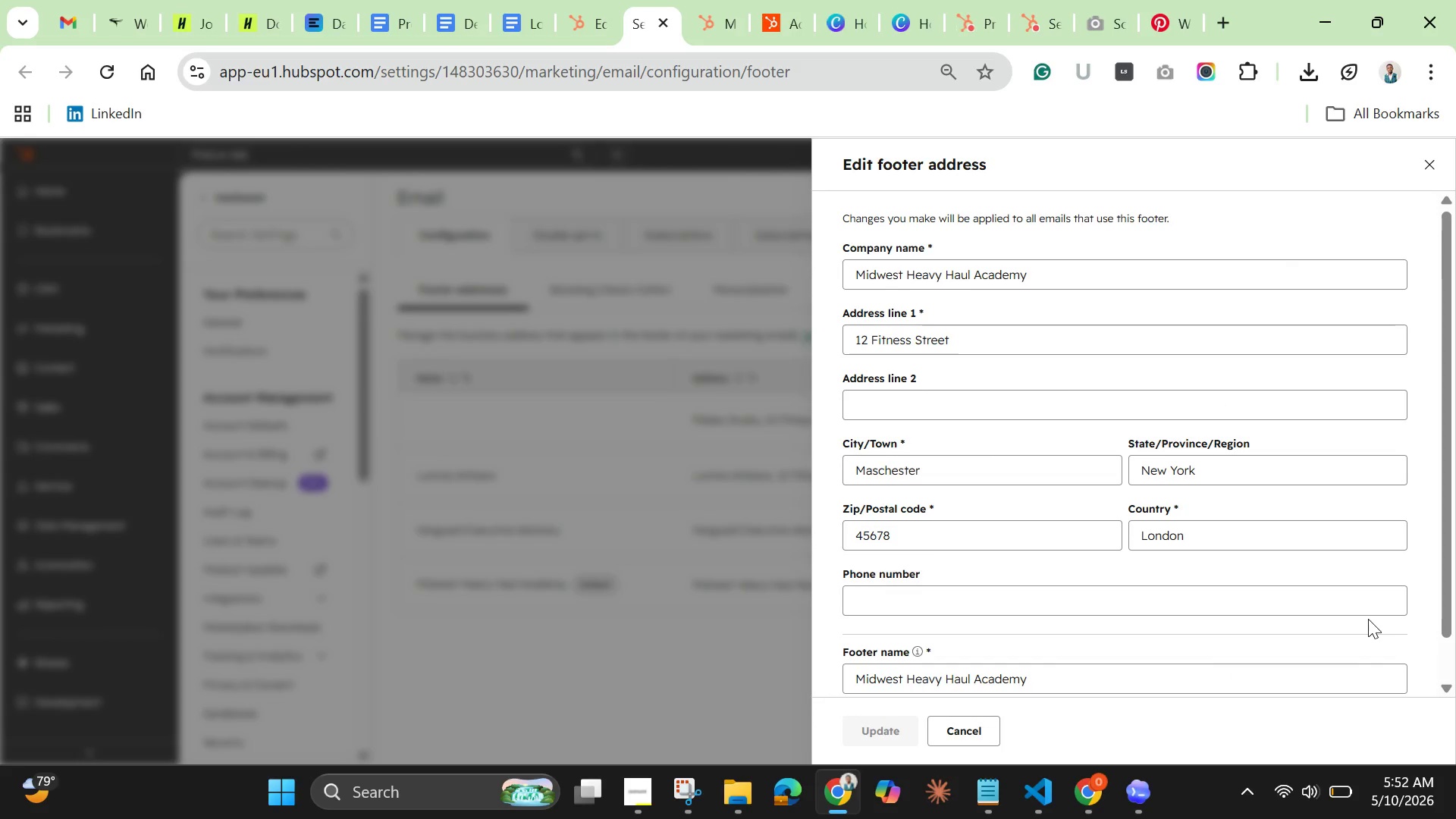 
double_click([1006, 344])
 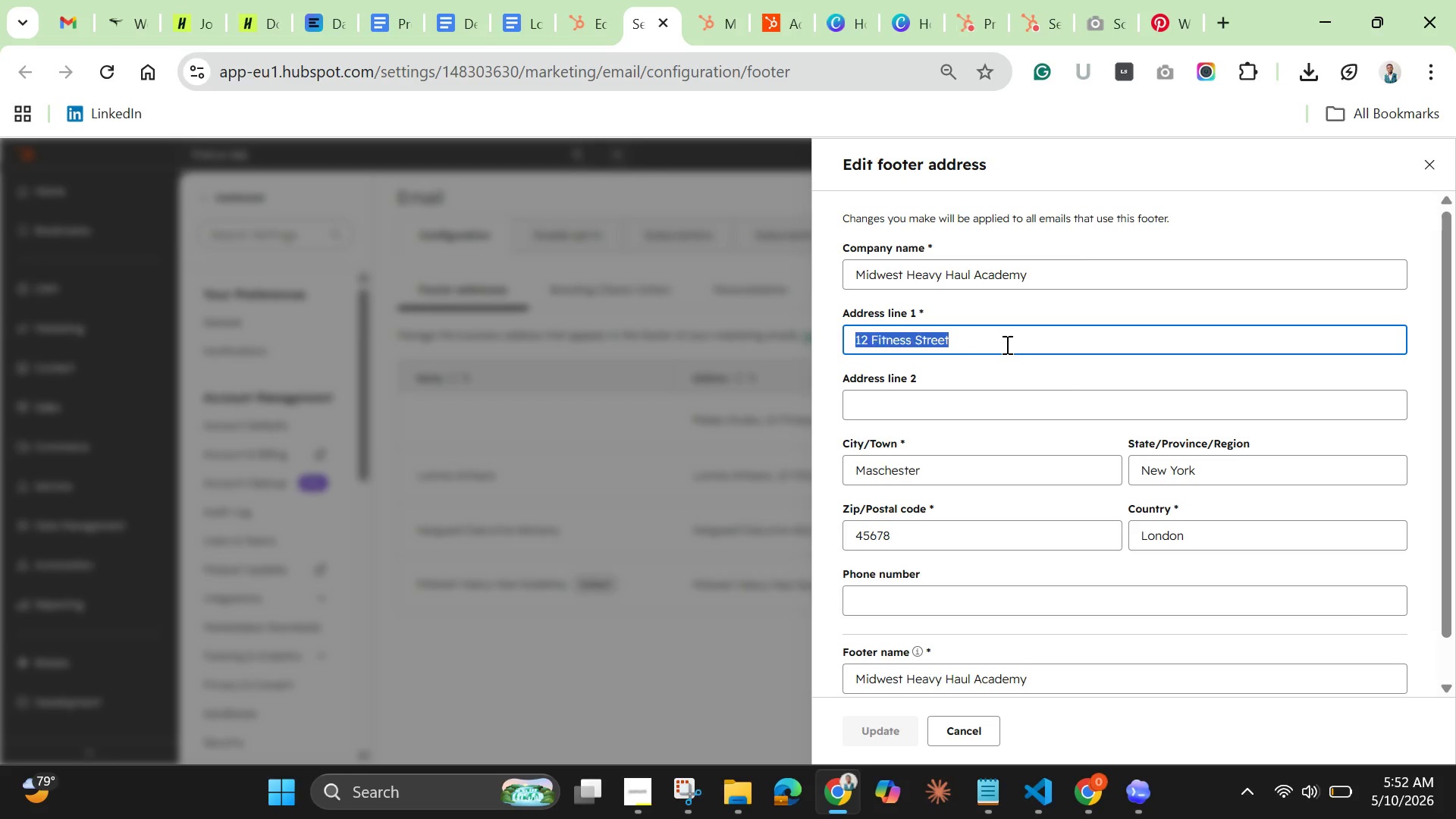 
triple_click([1006, 344])
 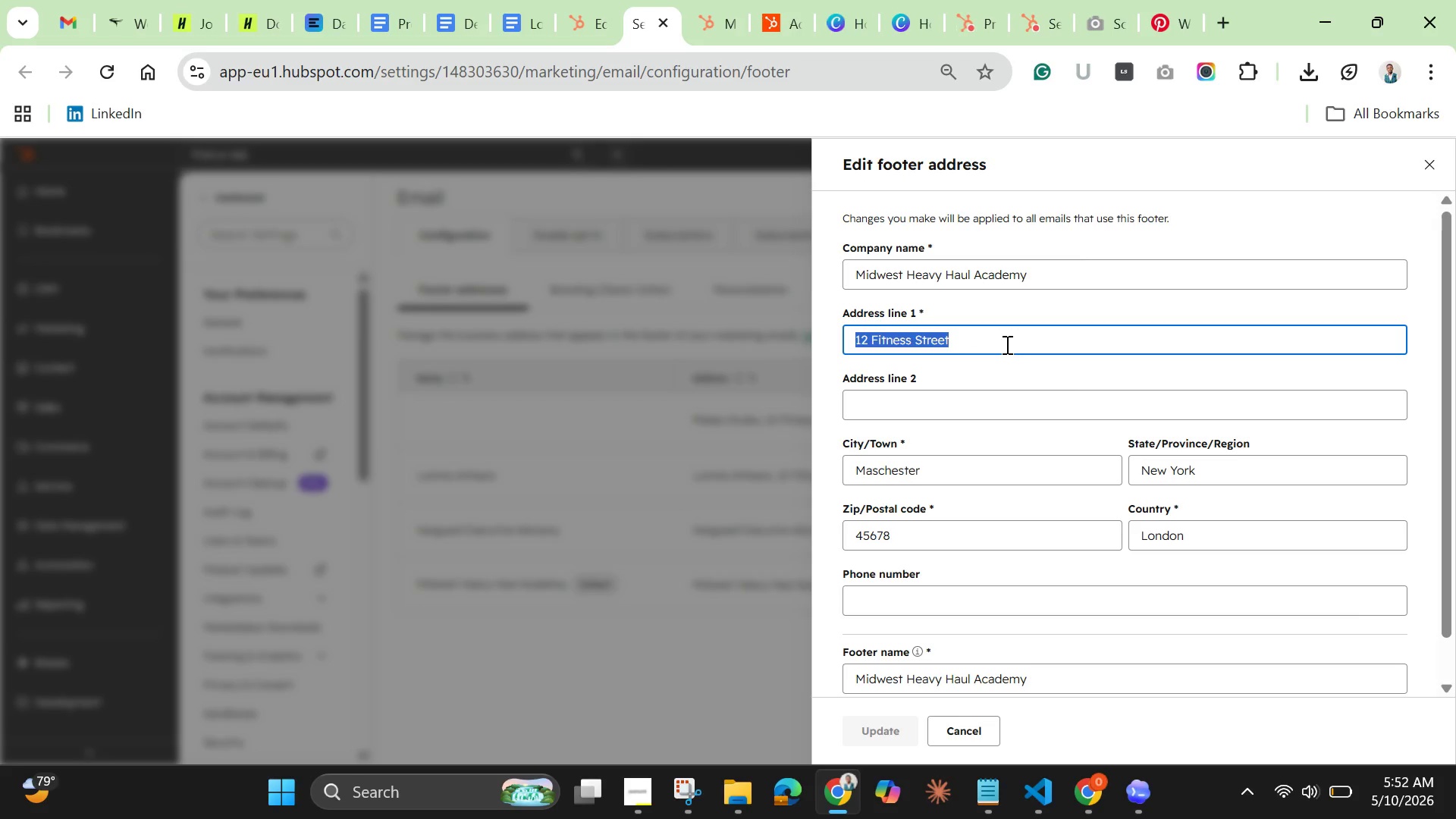 
key(Backspace)
type(2450 Indua)
key(Backspace)
type(strial Drive)
 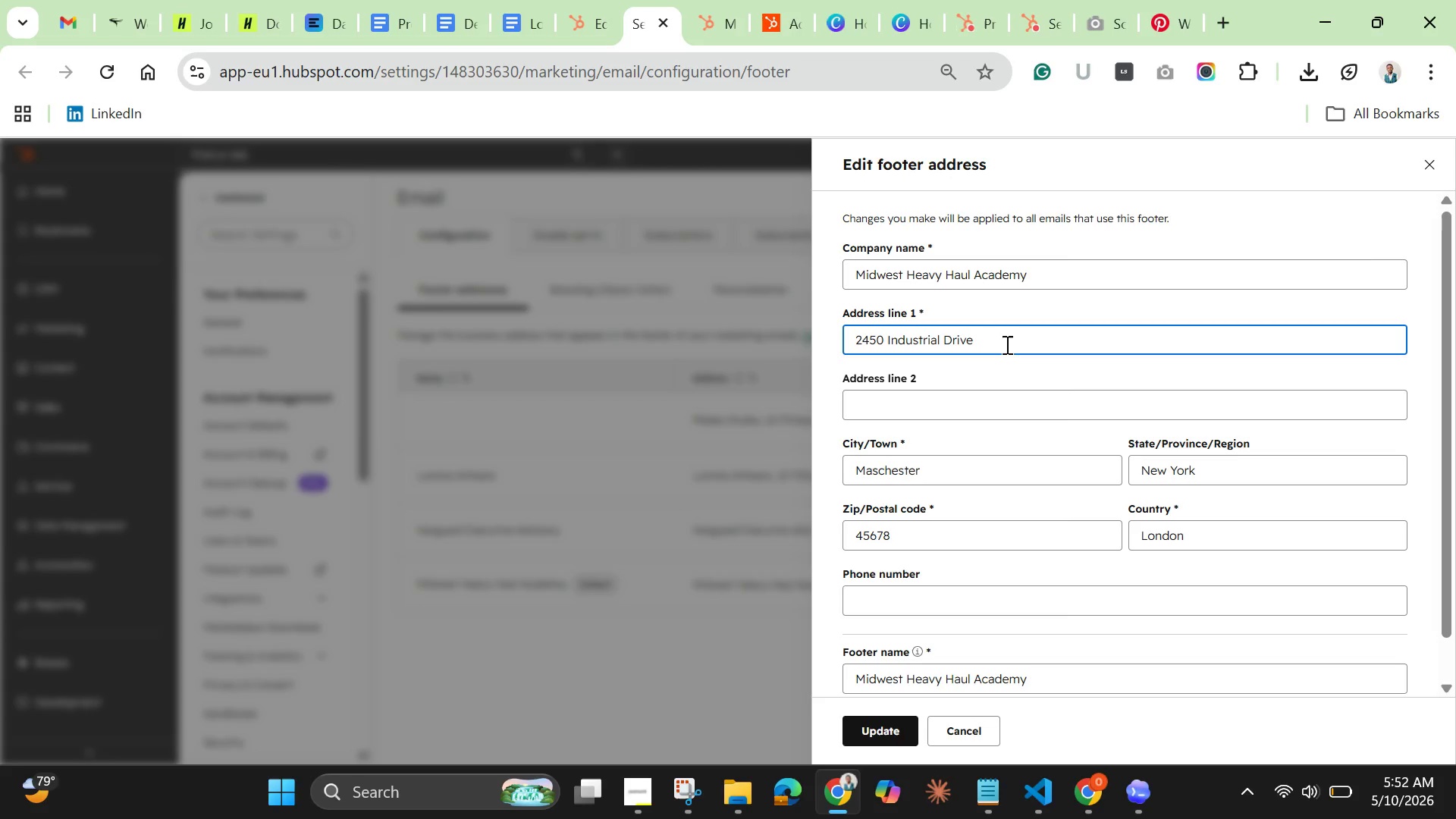 
wait(6.7)
 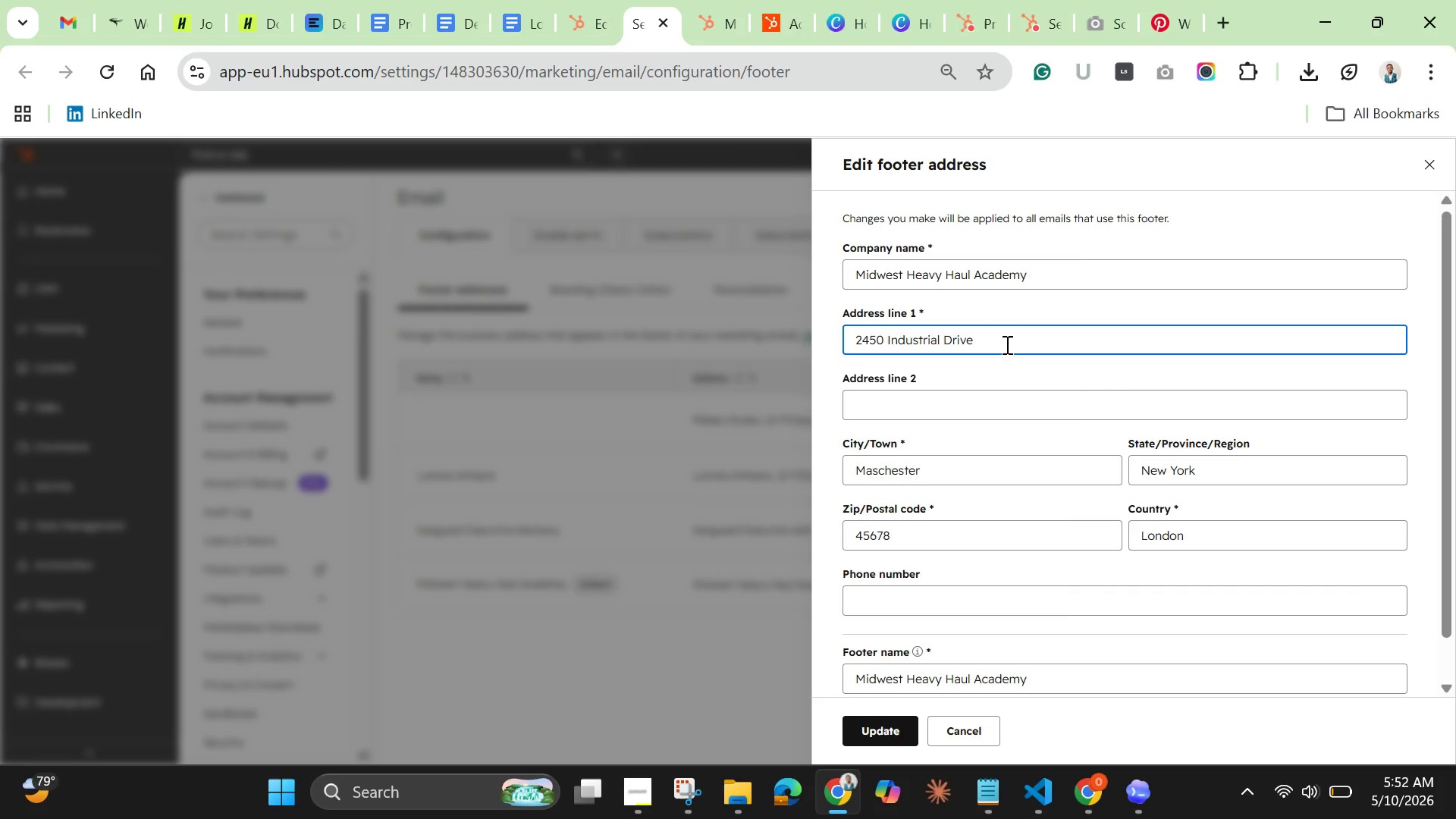 
double_click([985, 475])
 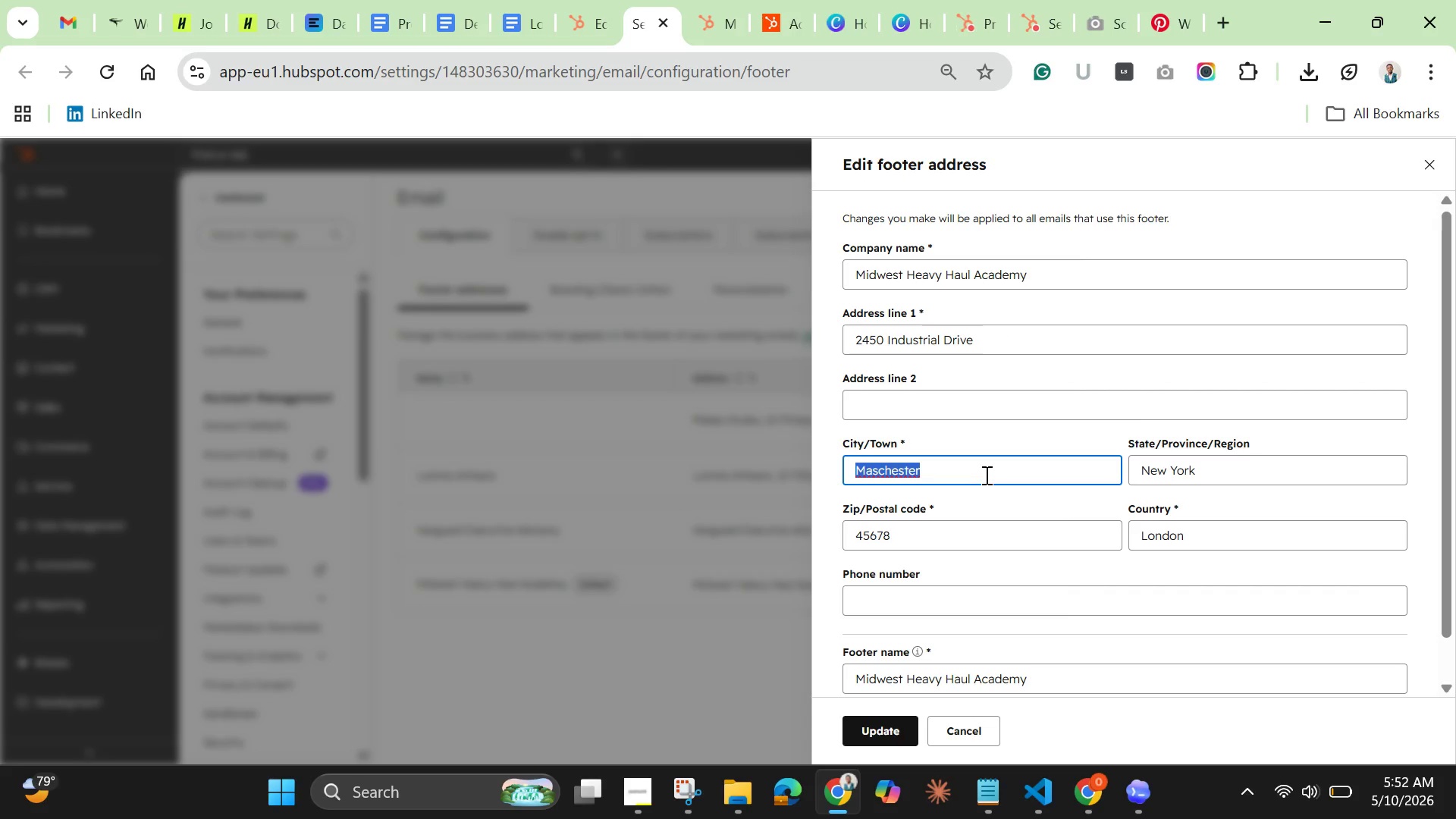 
triple_click([985, 475])
 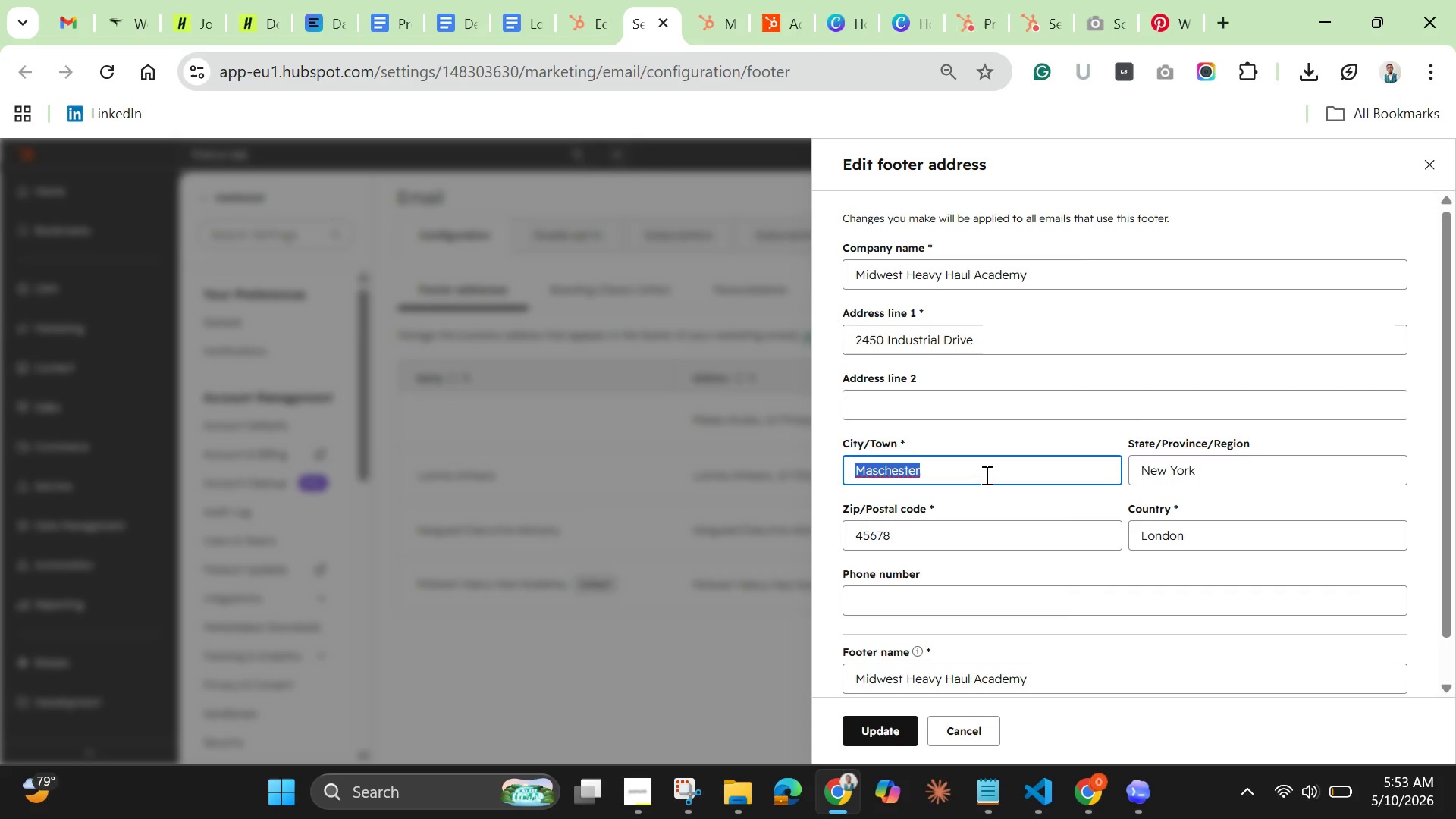 
key(Backspace)
 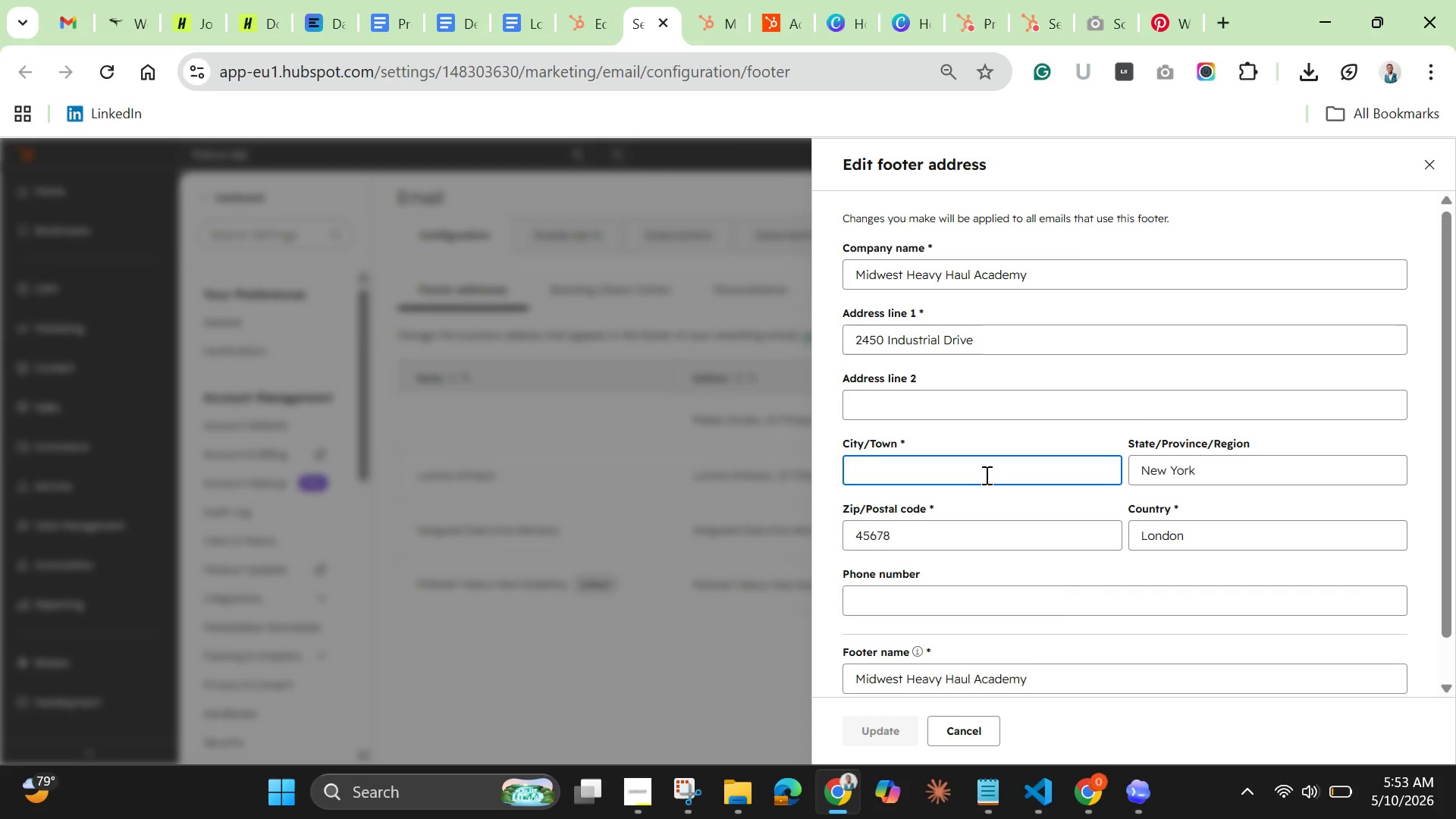 
hold_key(key=ShiftLeft, duration=1.5)
 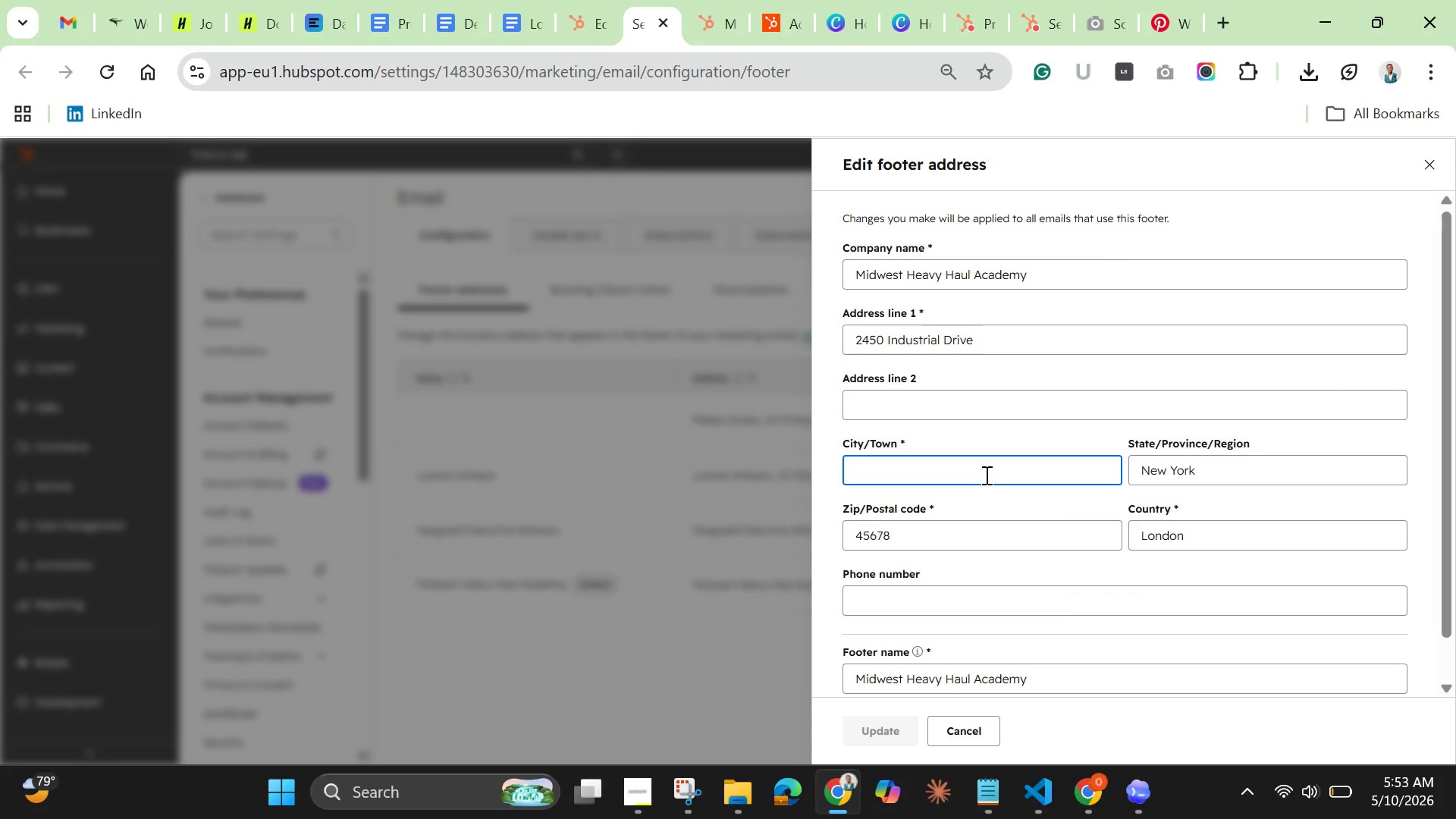 
type(Columbus)
 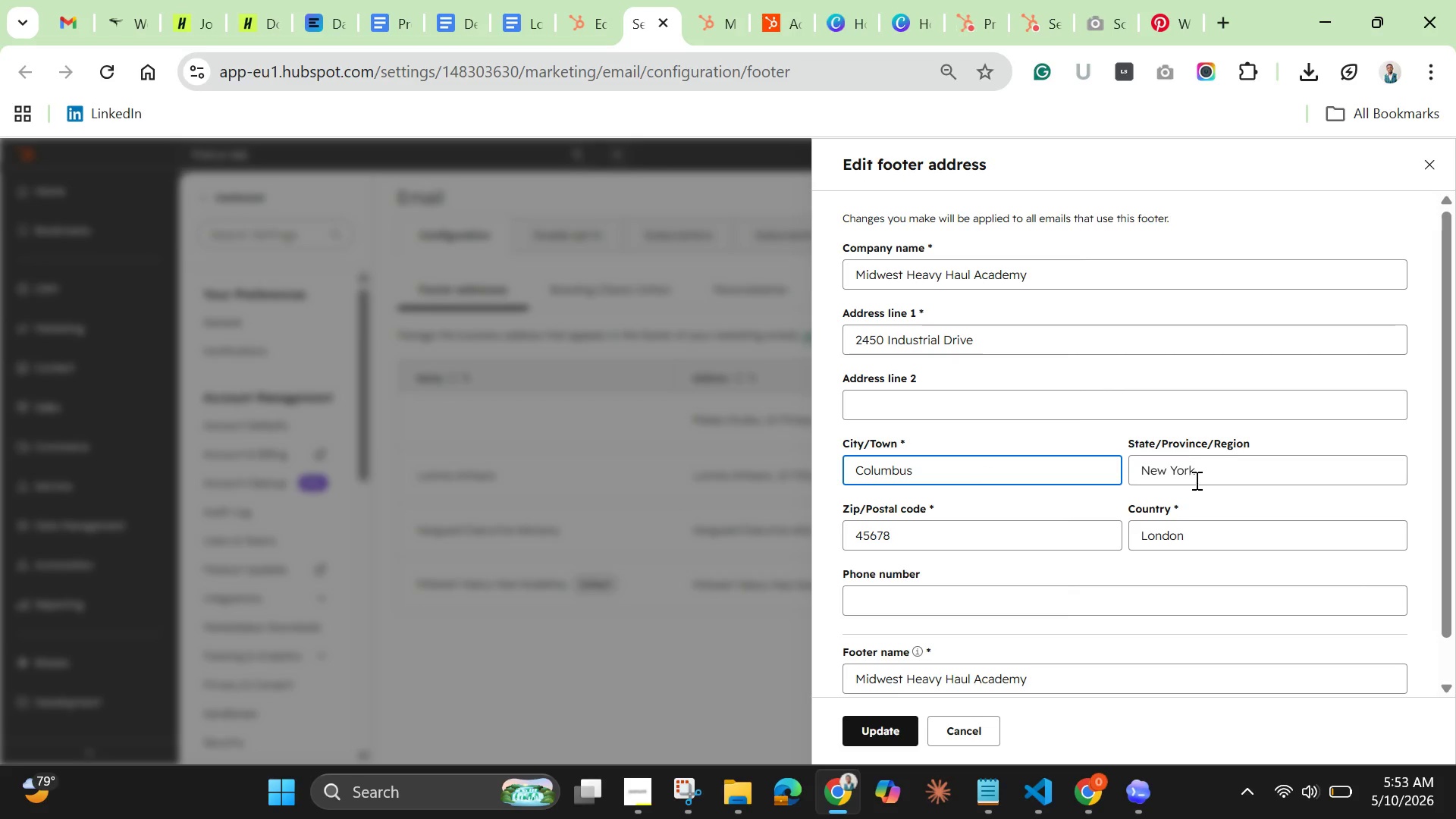 
double_click([1204, 468])
 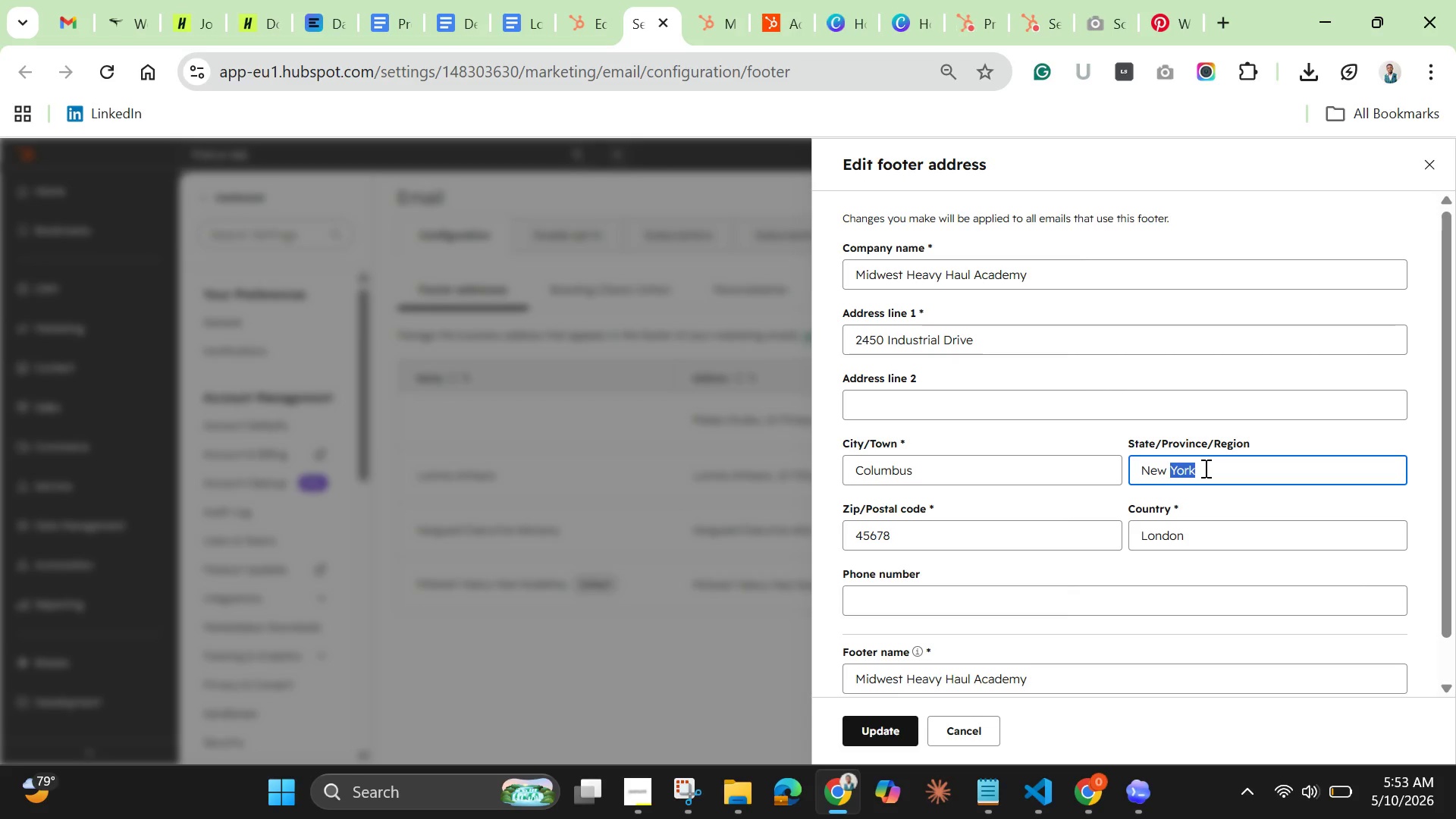 
hold_key(key=Backspace, duration=0.88)
 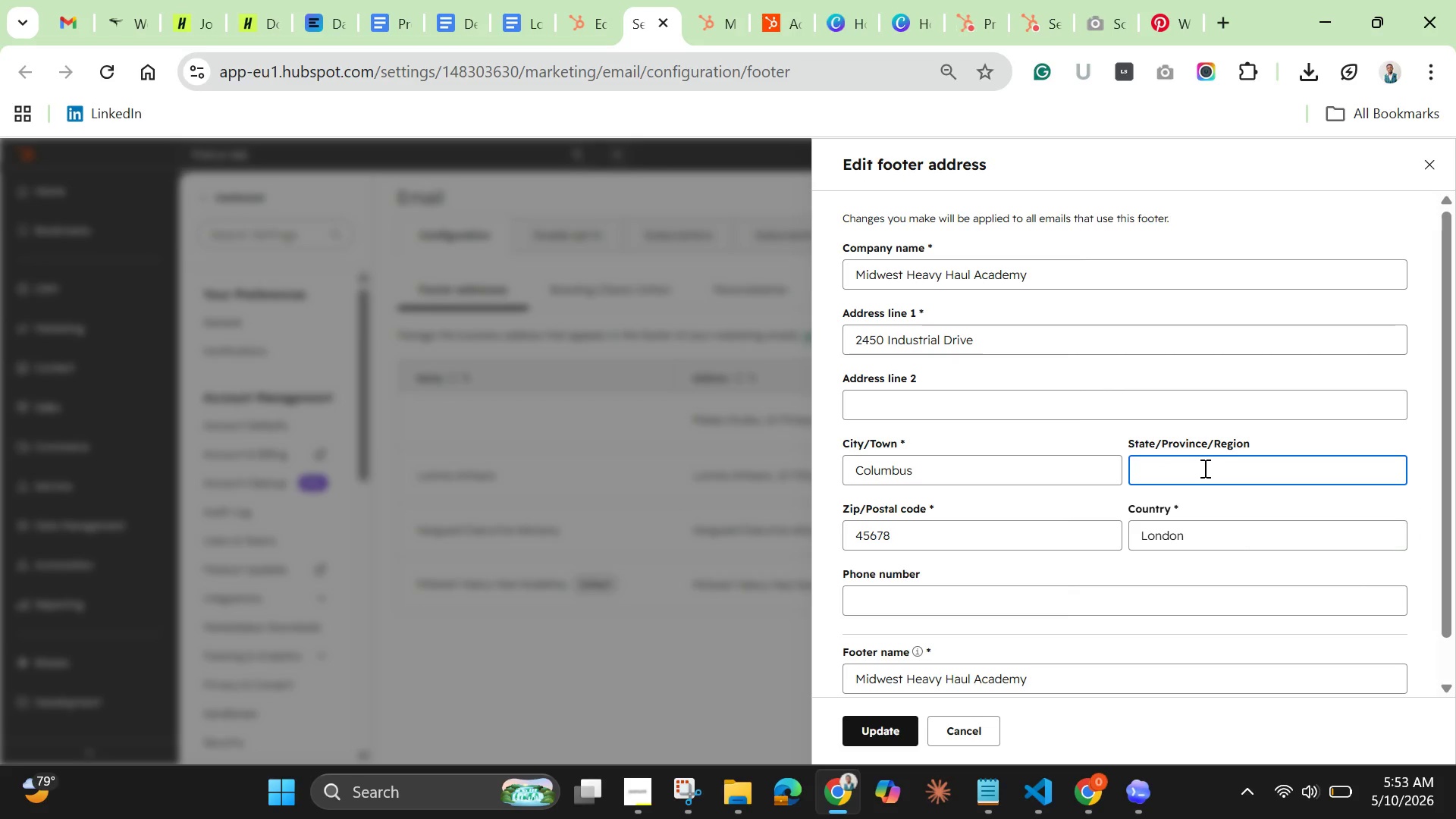 
key(Backspace)
type(OH)
 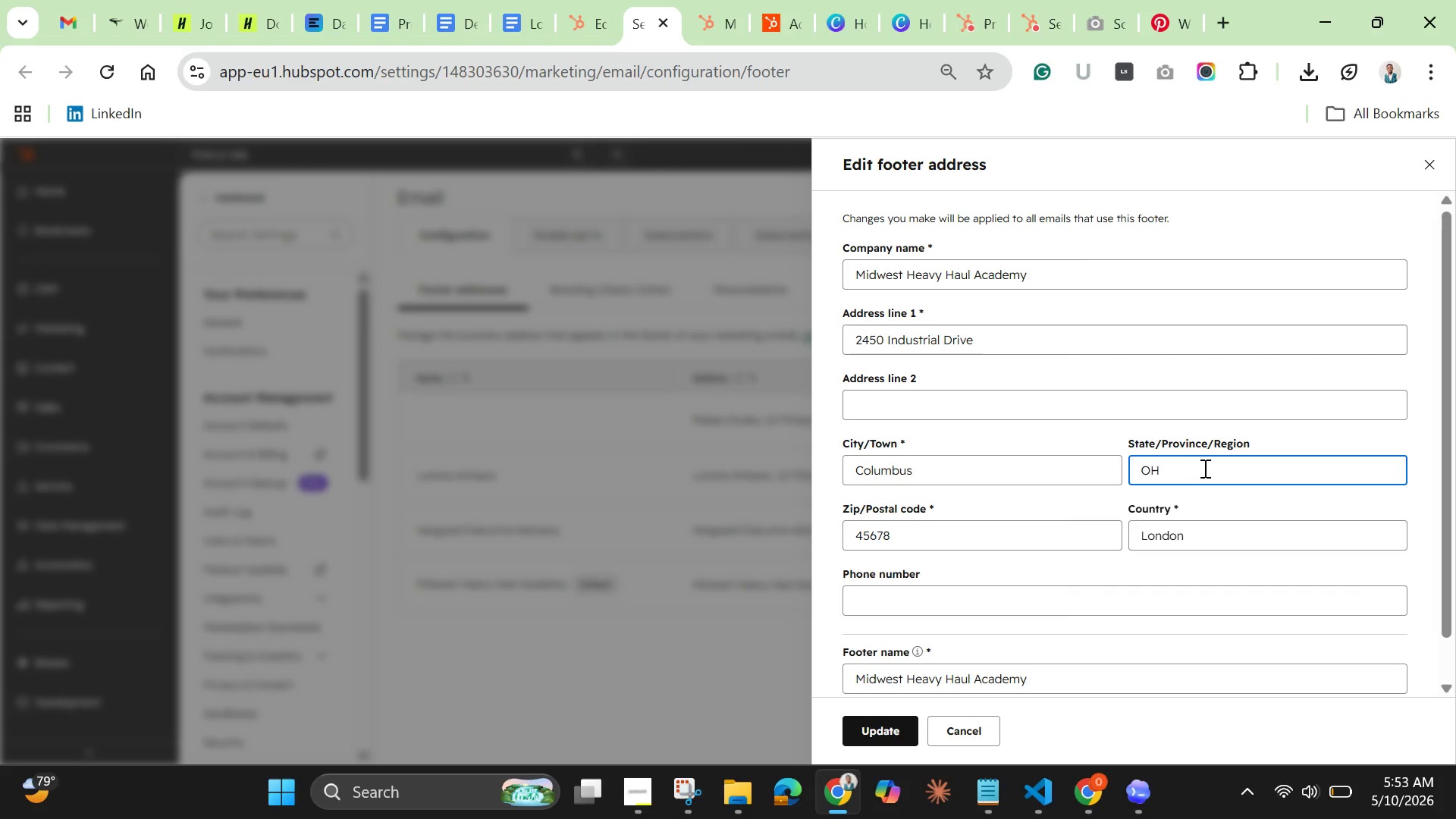 
double_click([1025, 544])
 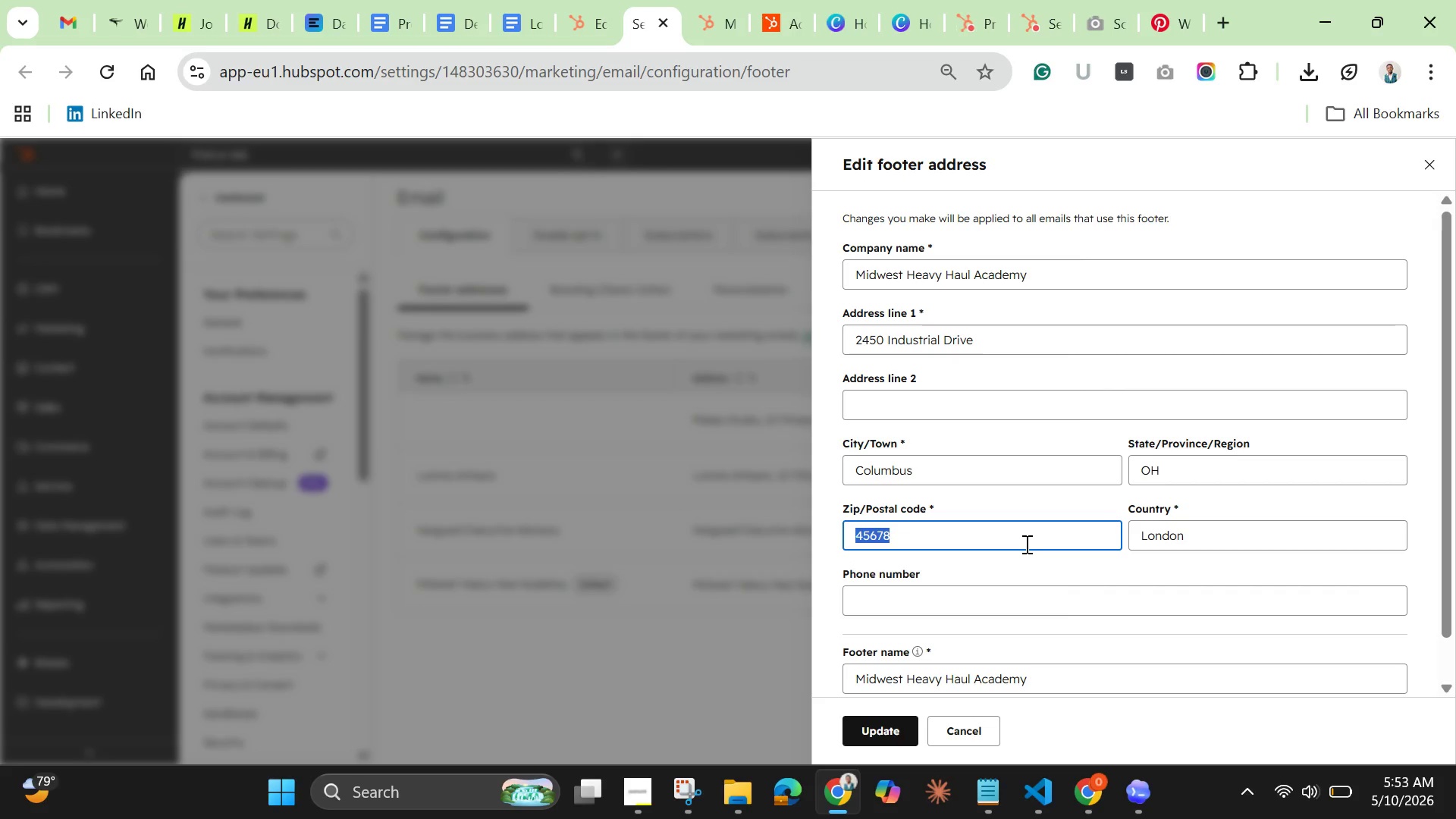 
triple_click([1025, 544])
 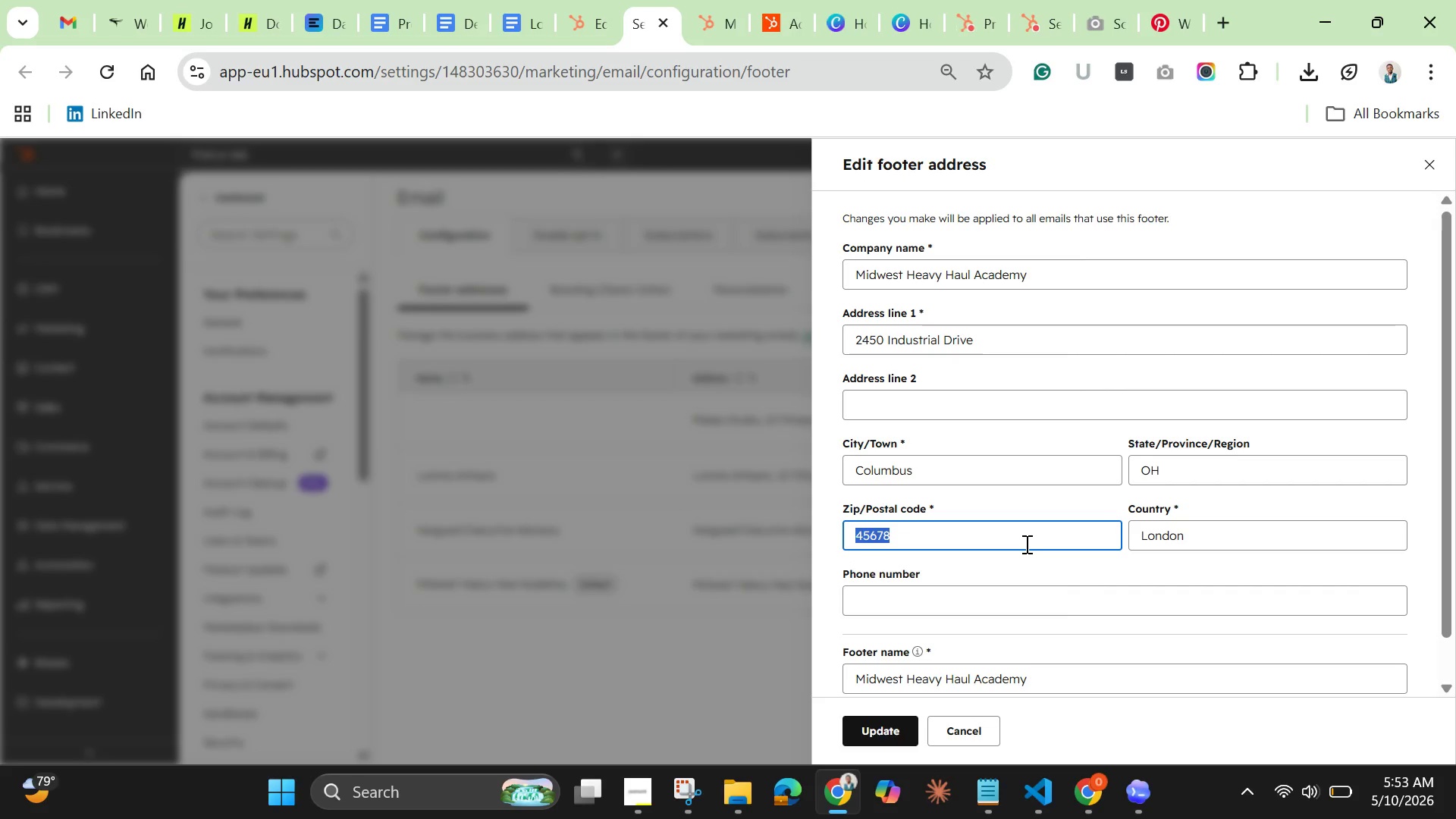 
key(Backspace)
type(43228)
 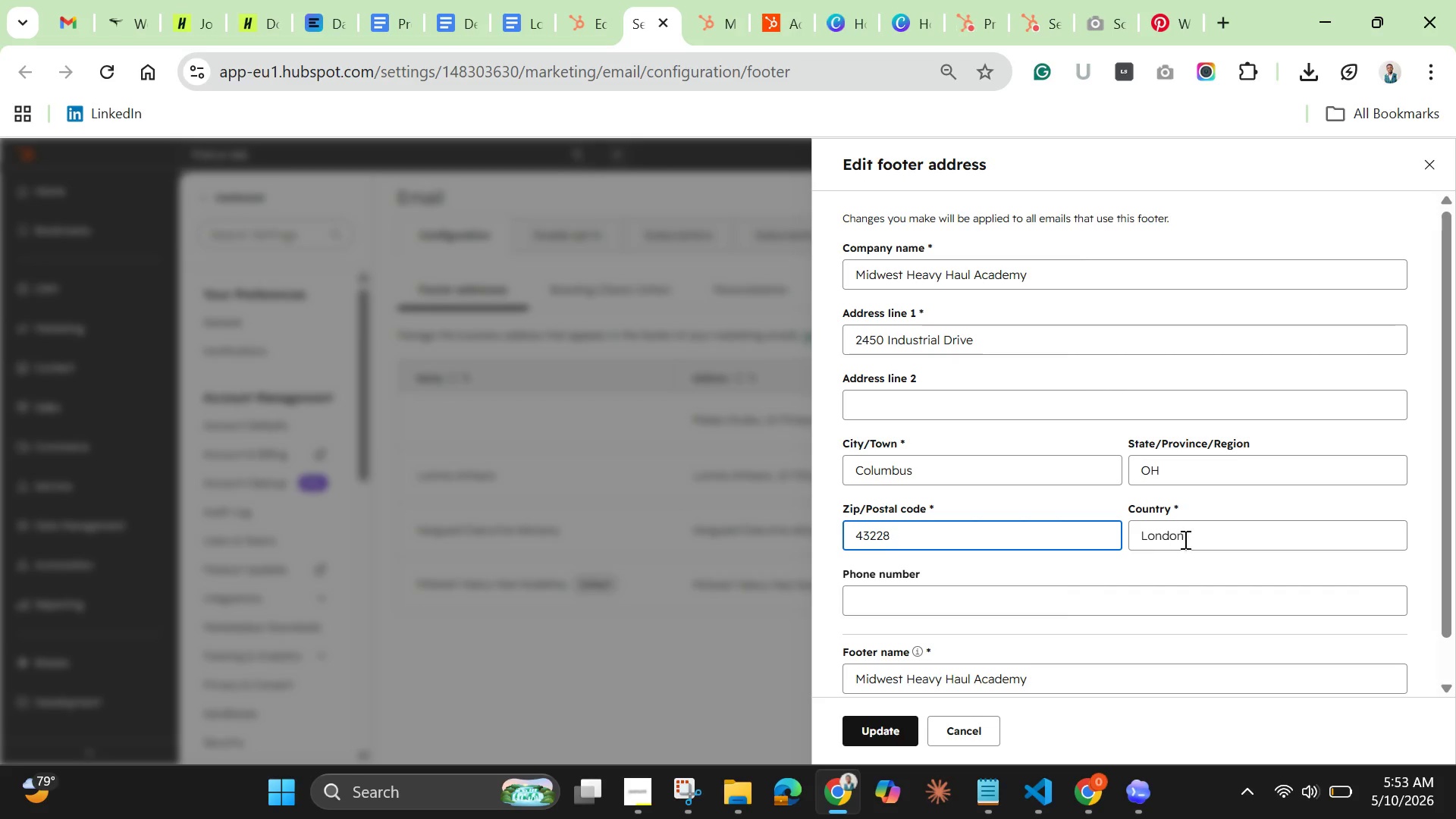 
left_click([1197, 536])
 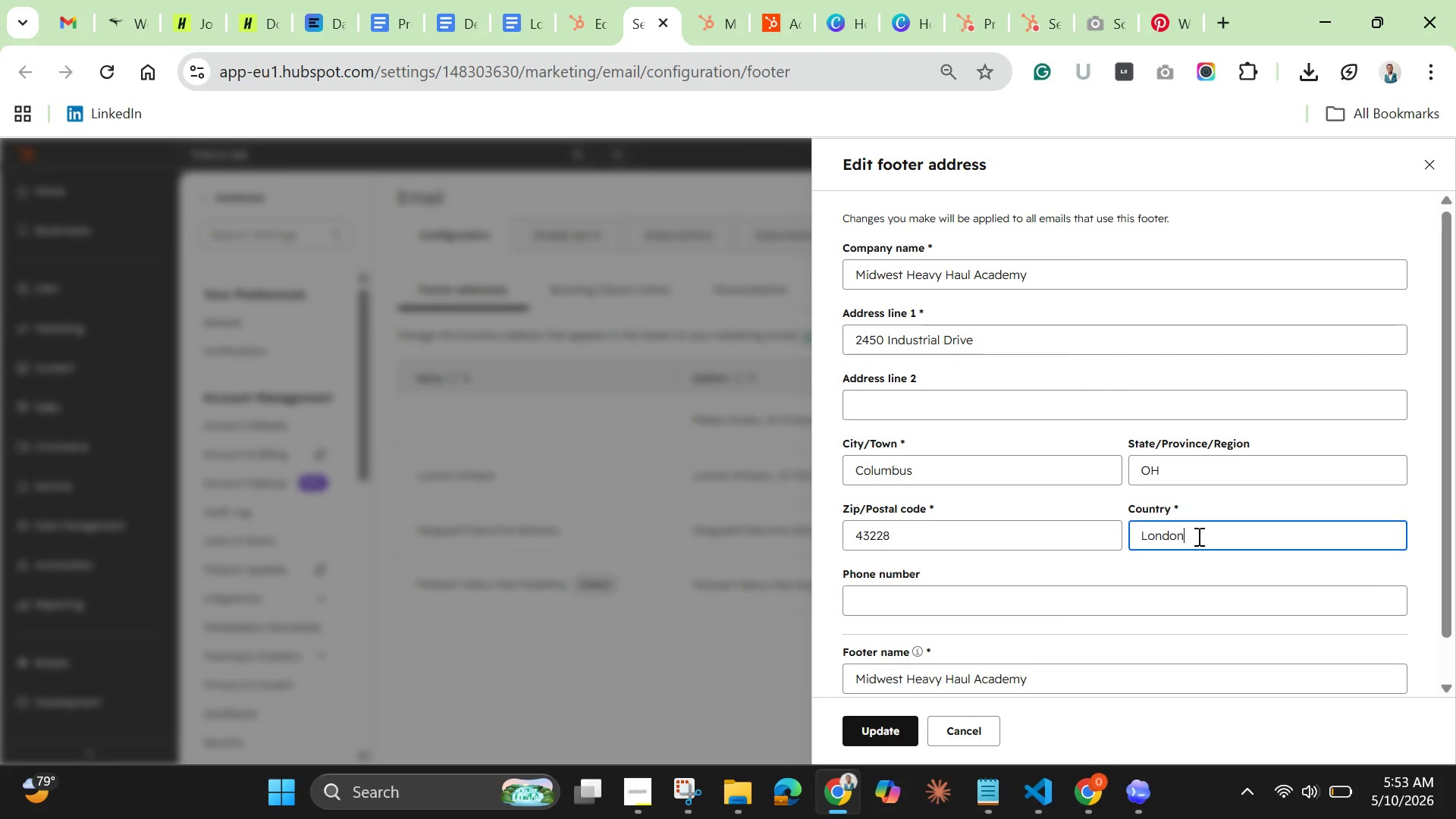 
double_click([1197, 536])
 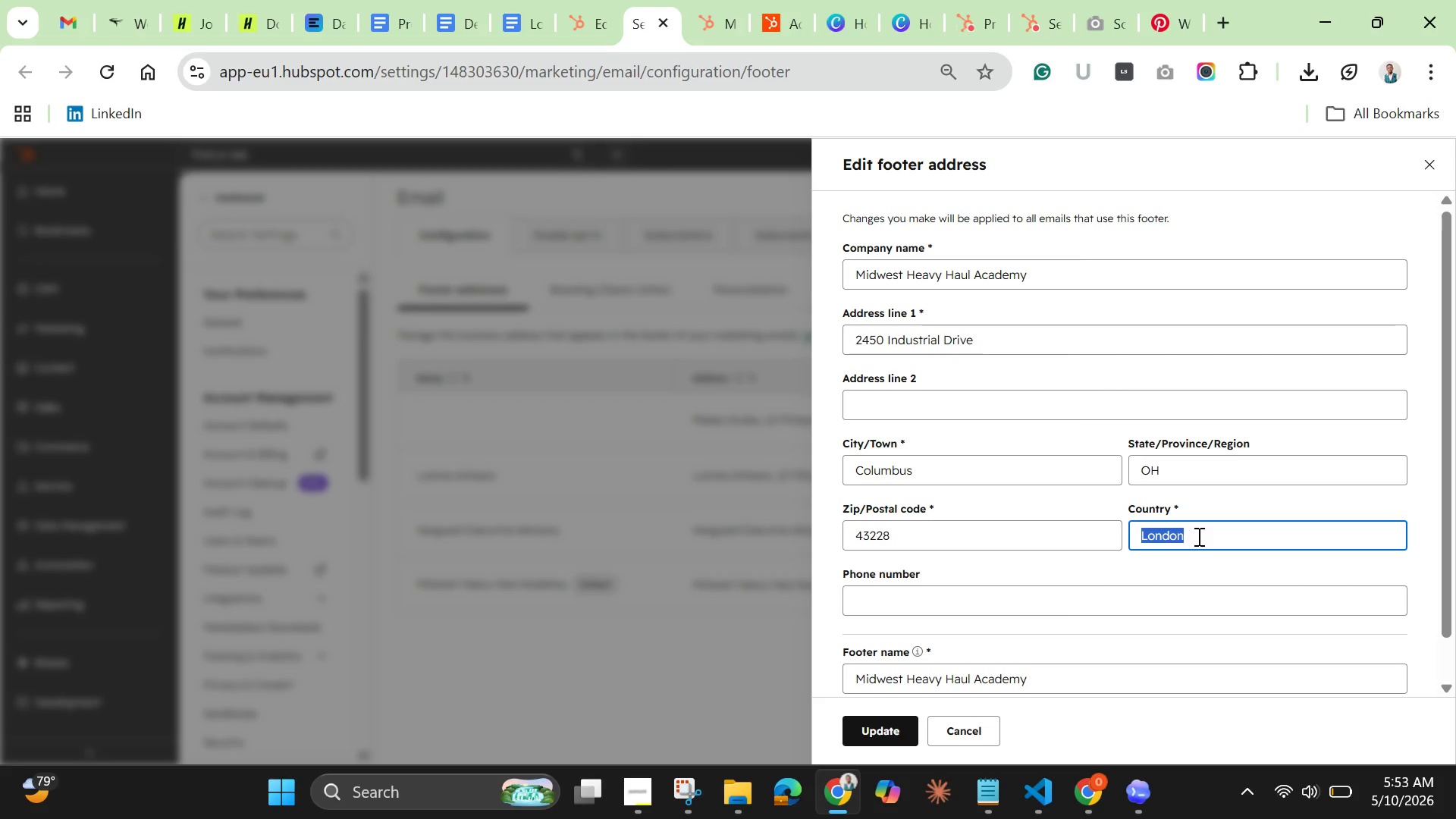 
wait(24.17)
 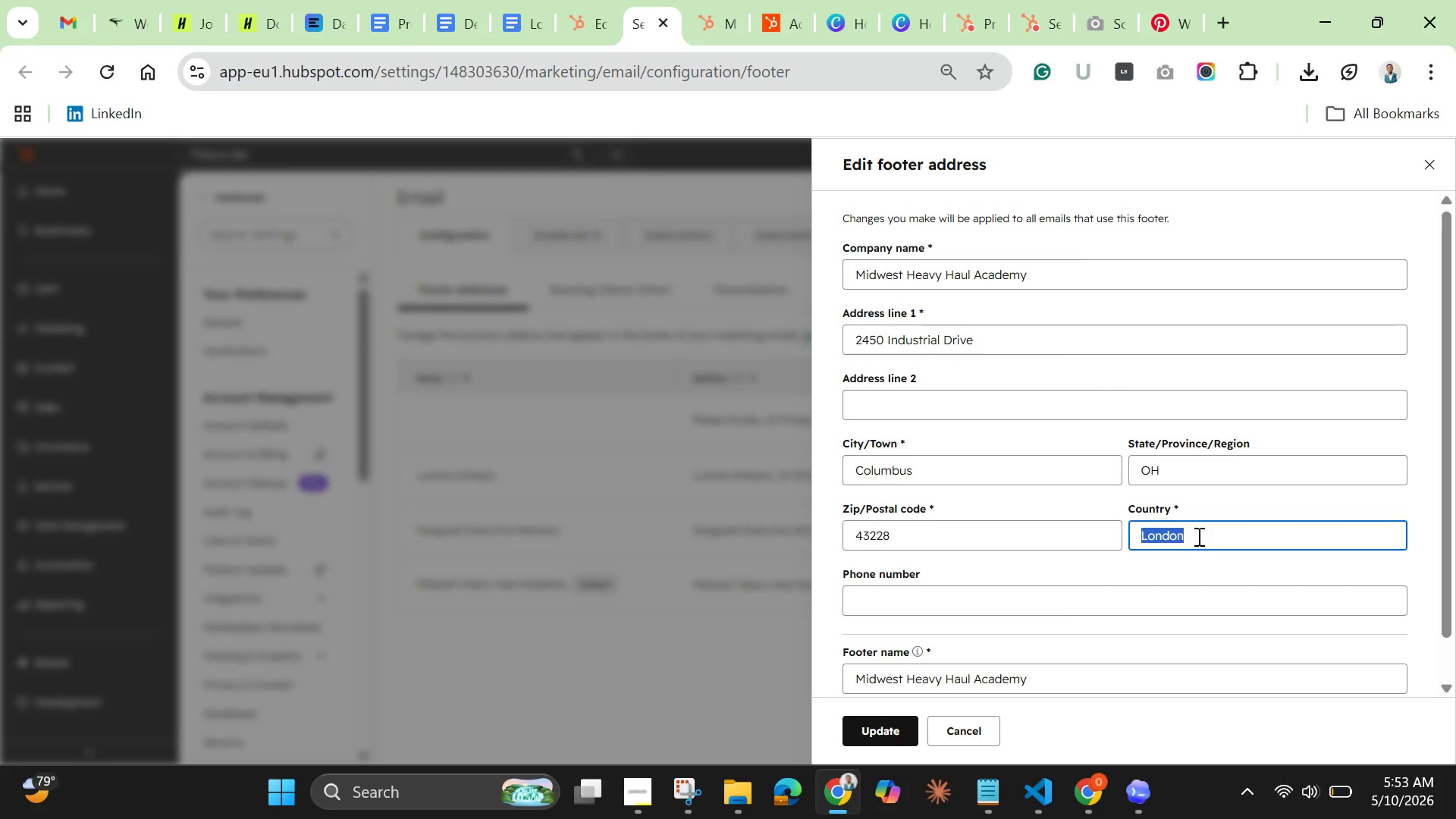 
key(Backspace)